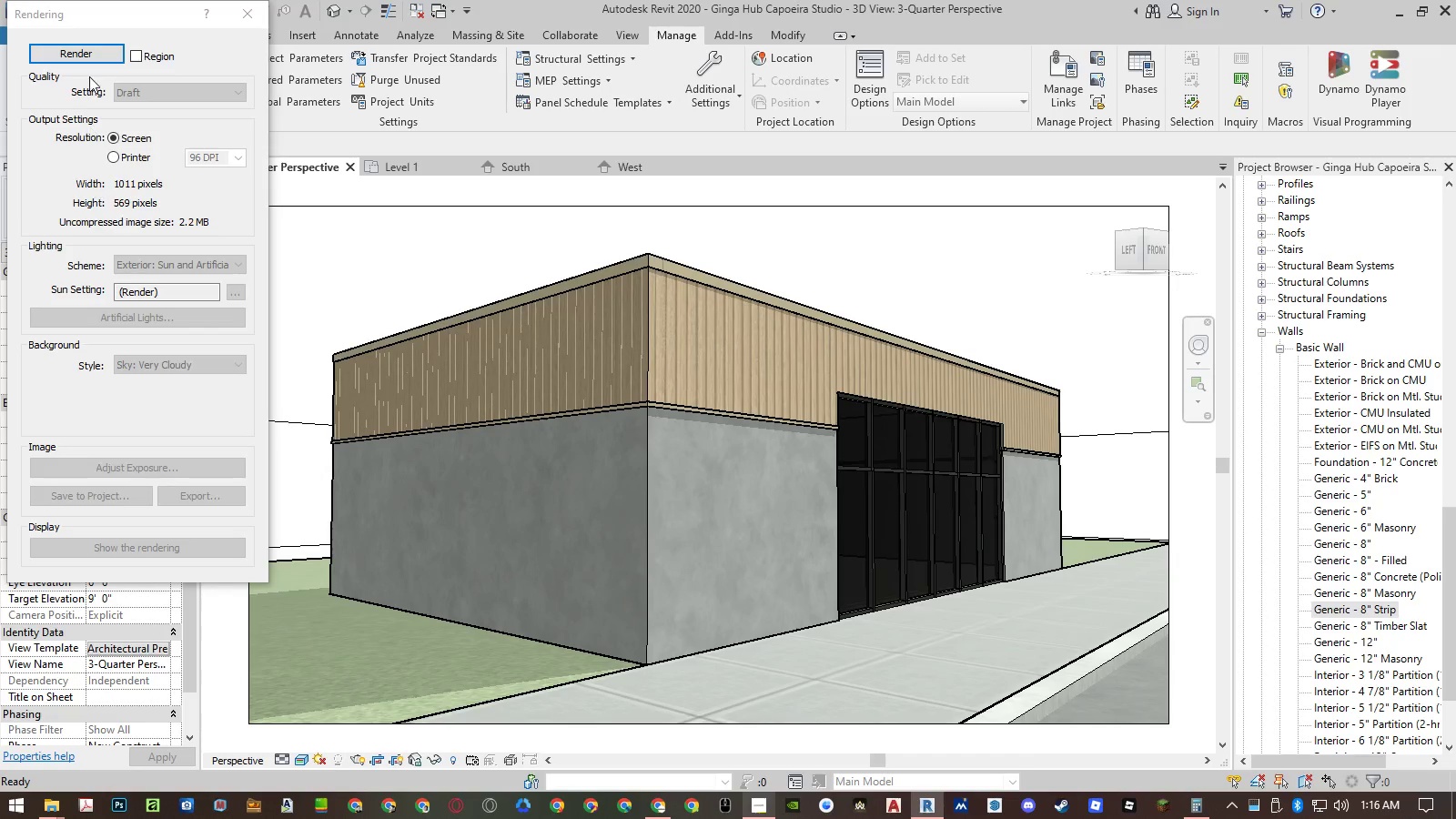 
left_click([87, 56])
 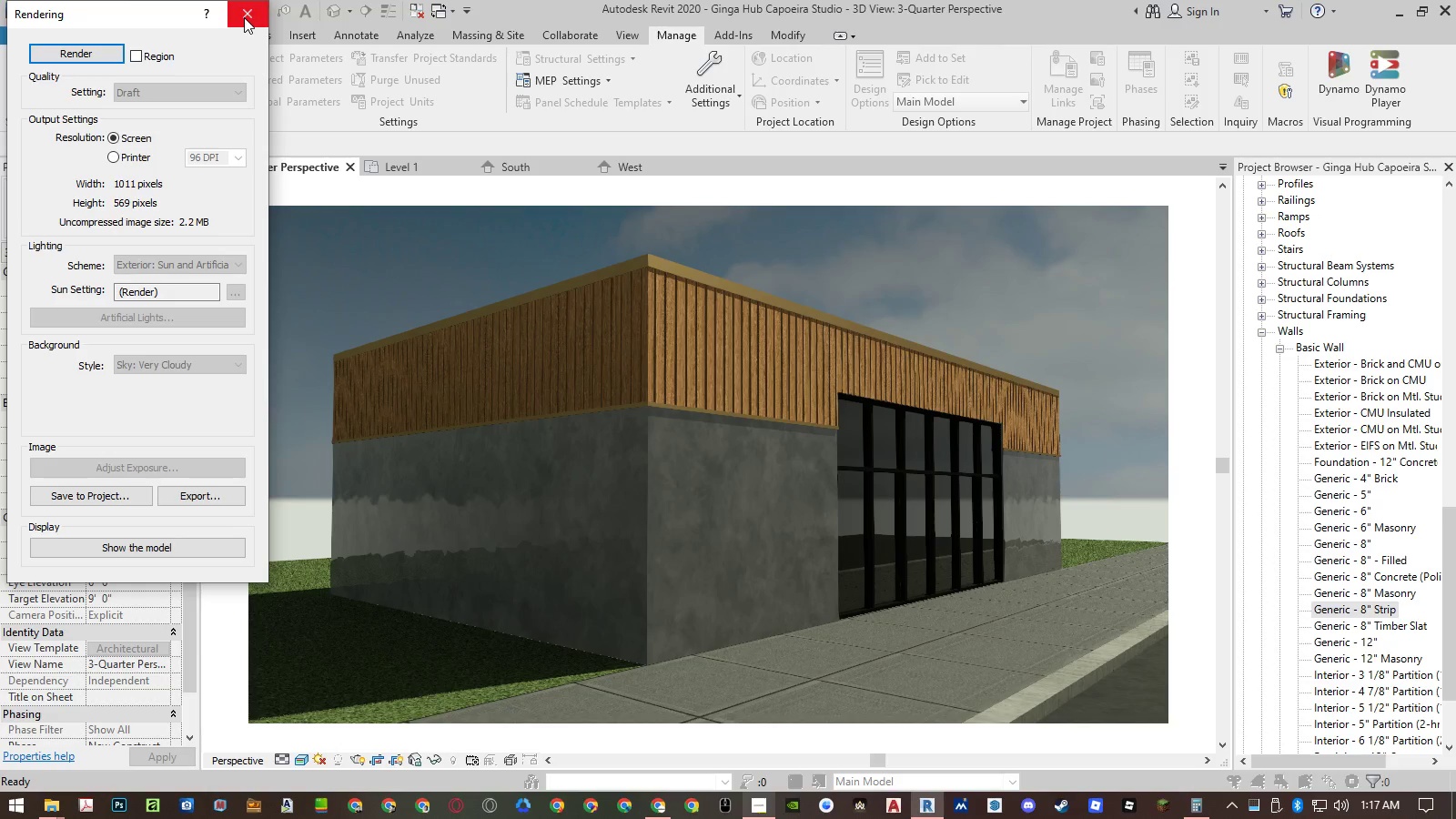 
wait(18.77)
 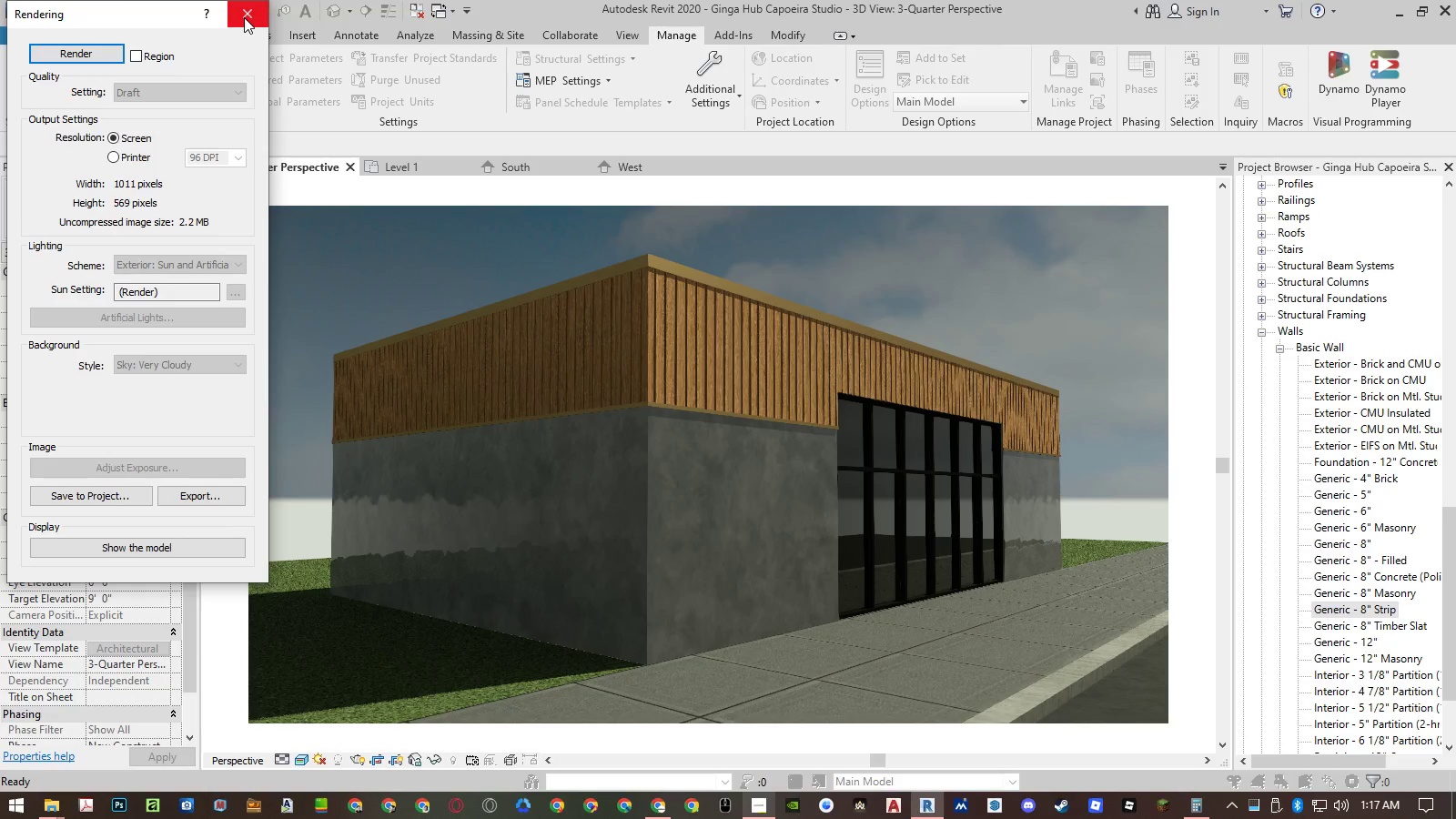 
left_click([244, 17])
 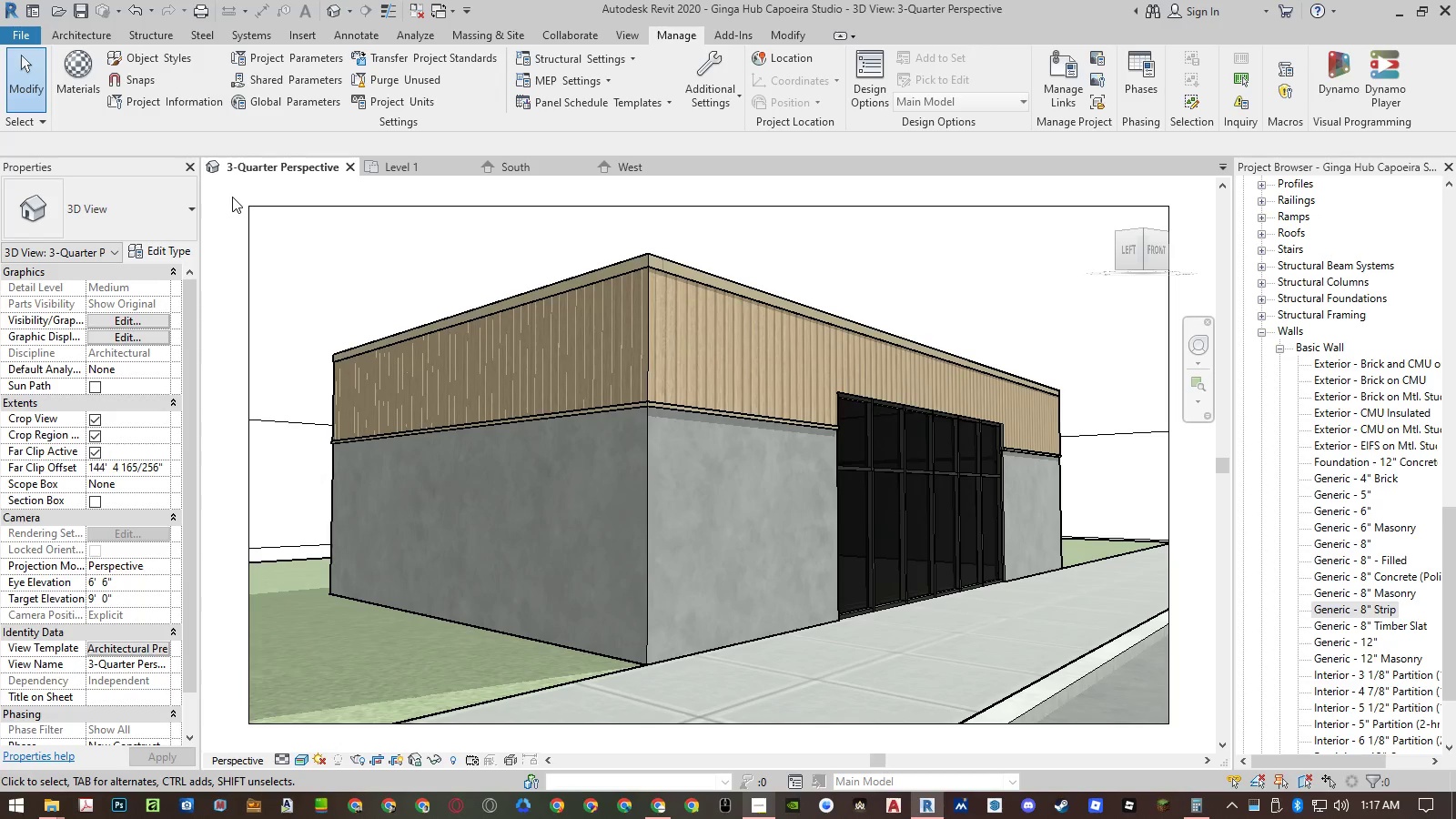 
left_click([228, 207])
 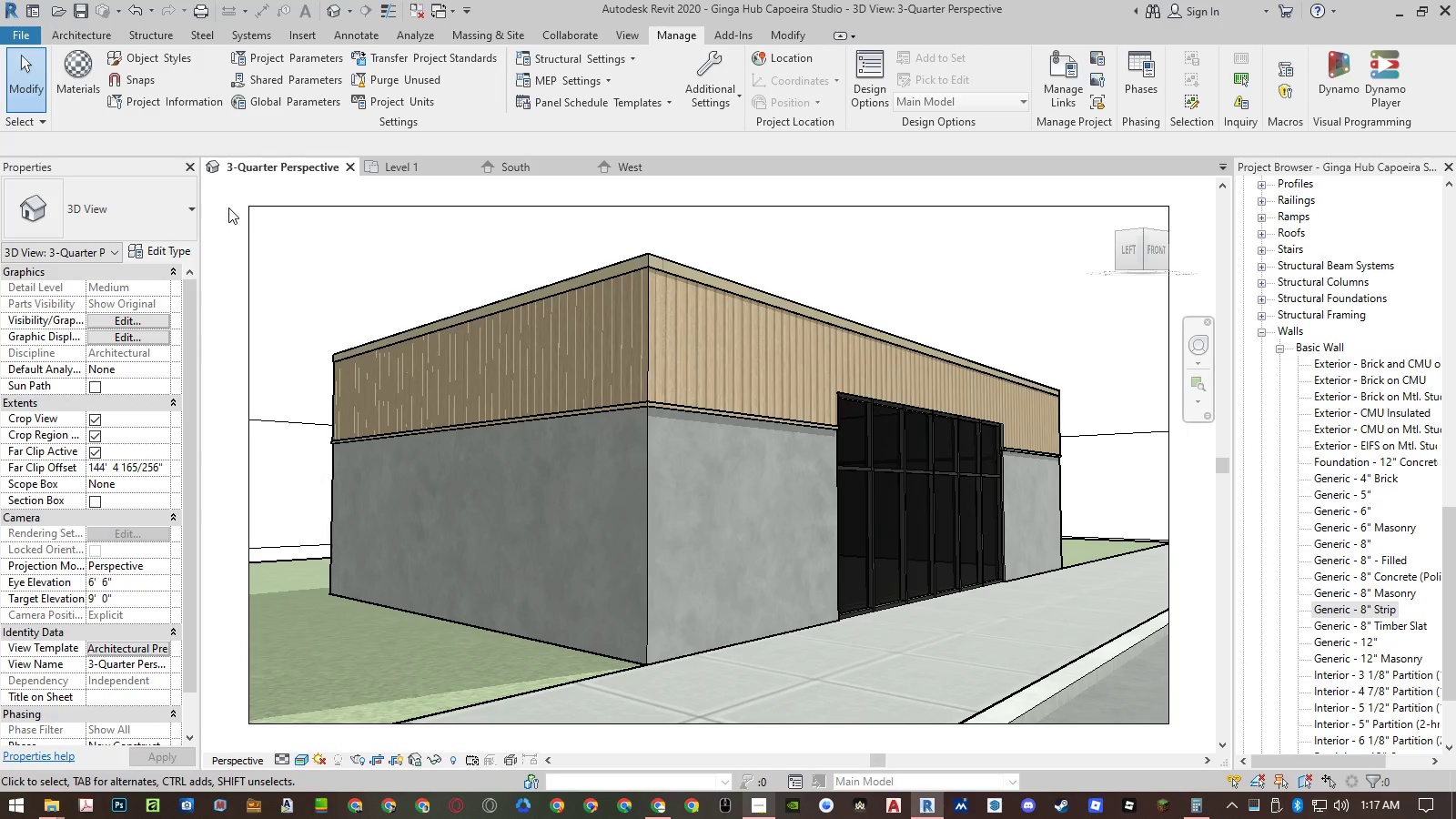 
key(Control+S)
 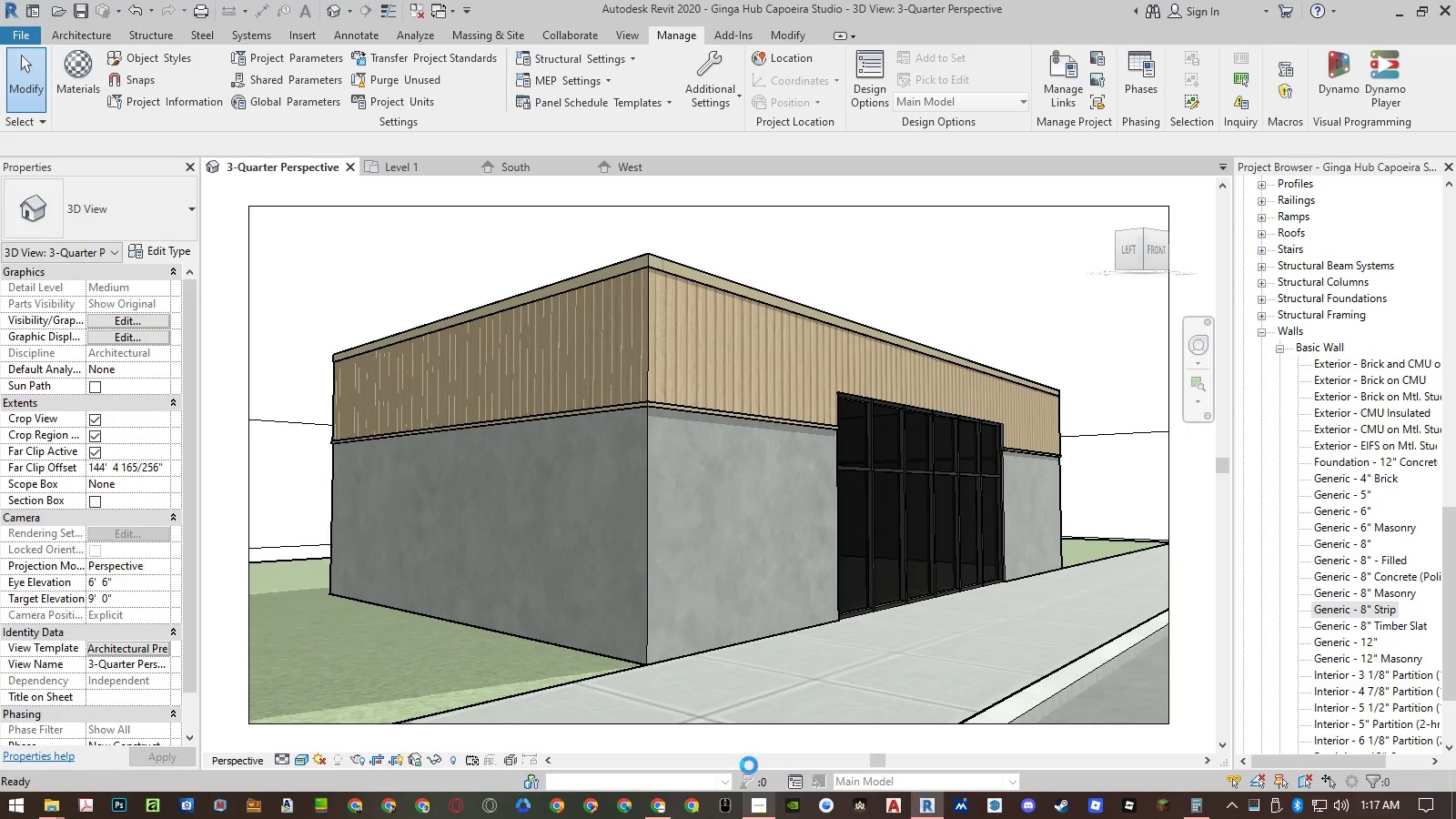 
left_click([753, 803])